 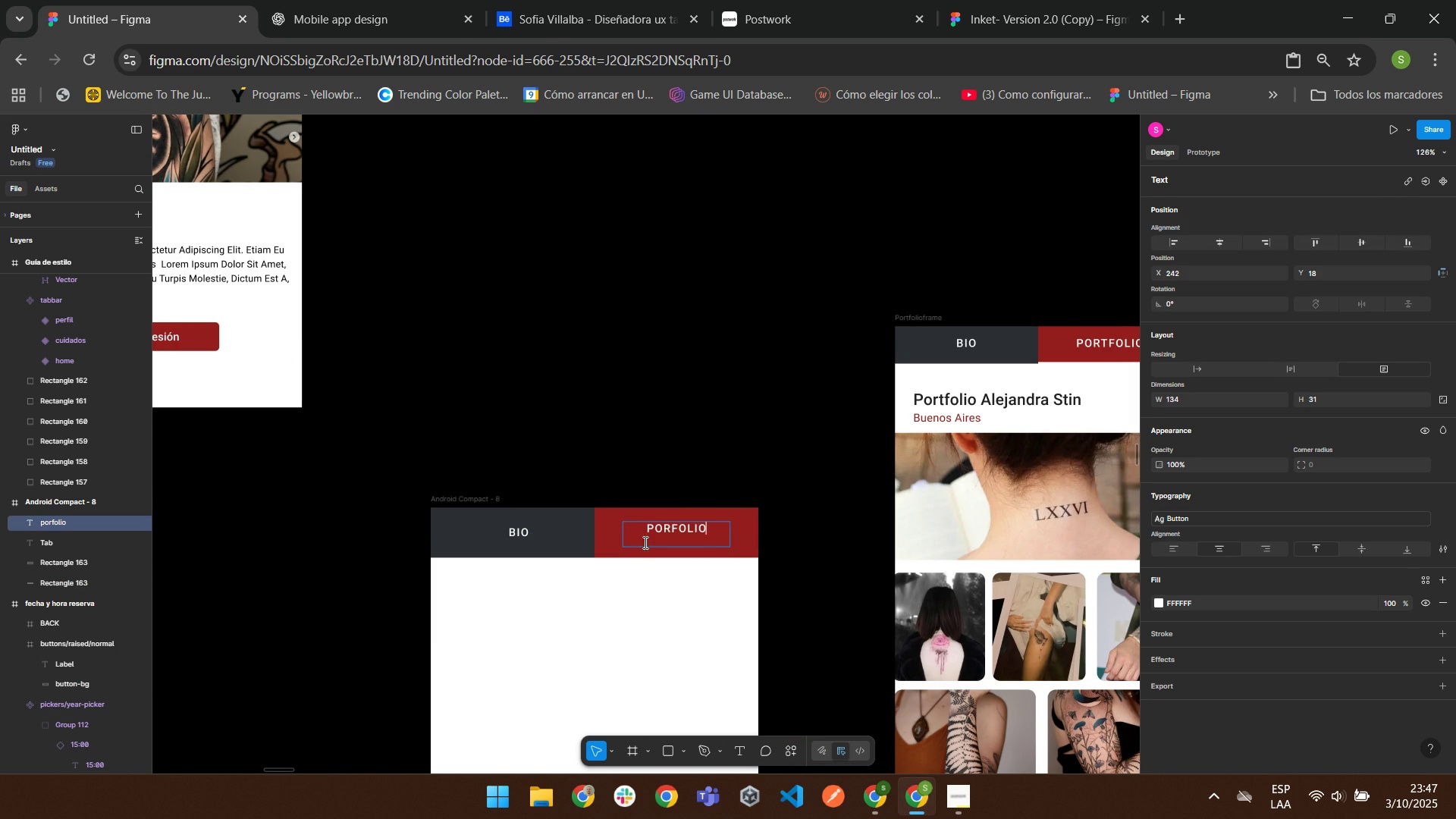 
left_click([507, 534])
 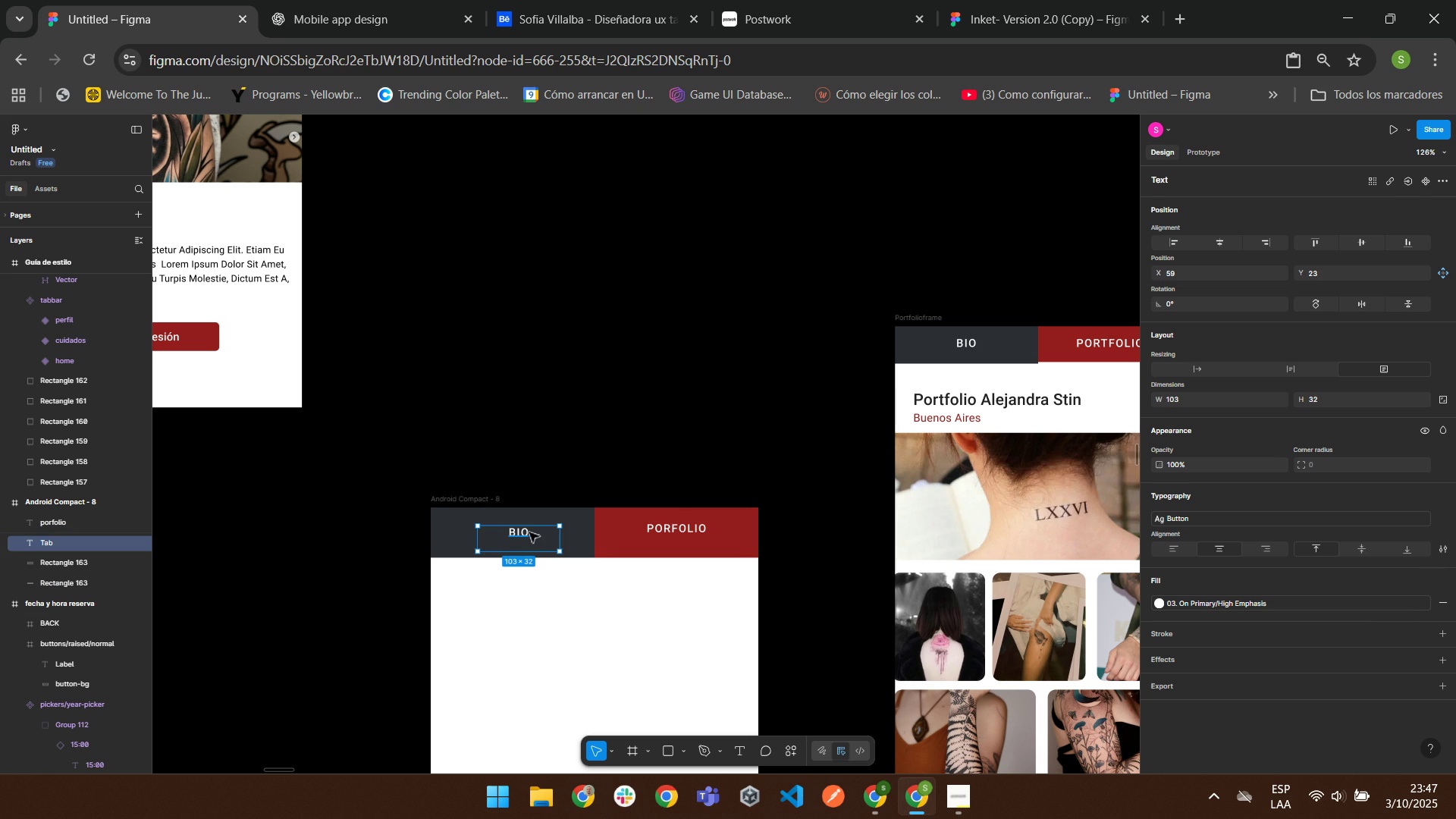 
left_click([529, 532])
 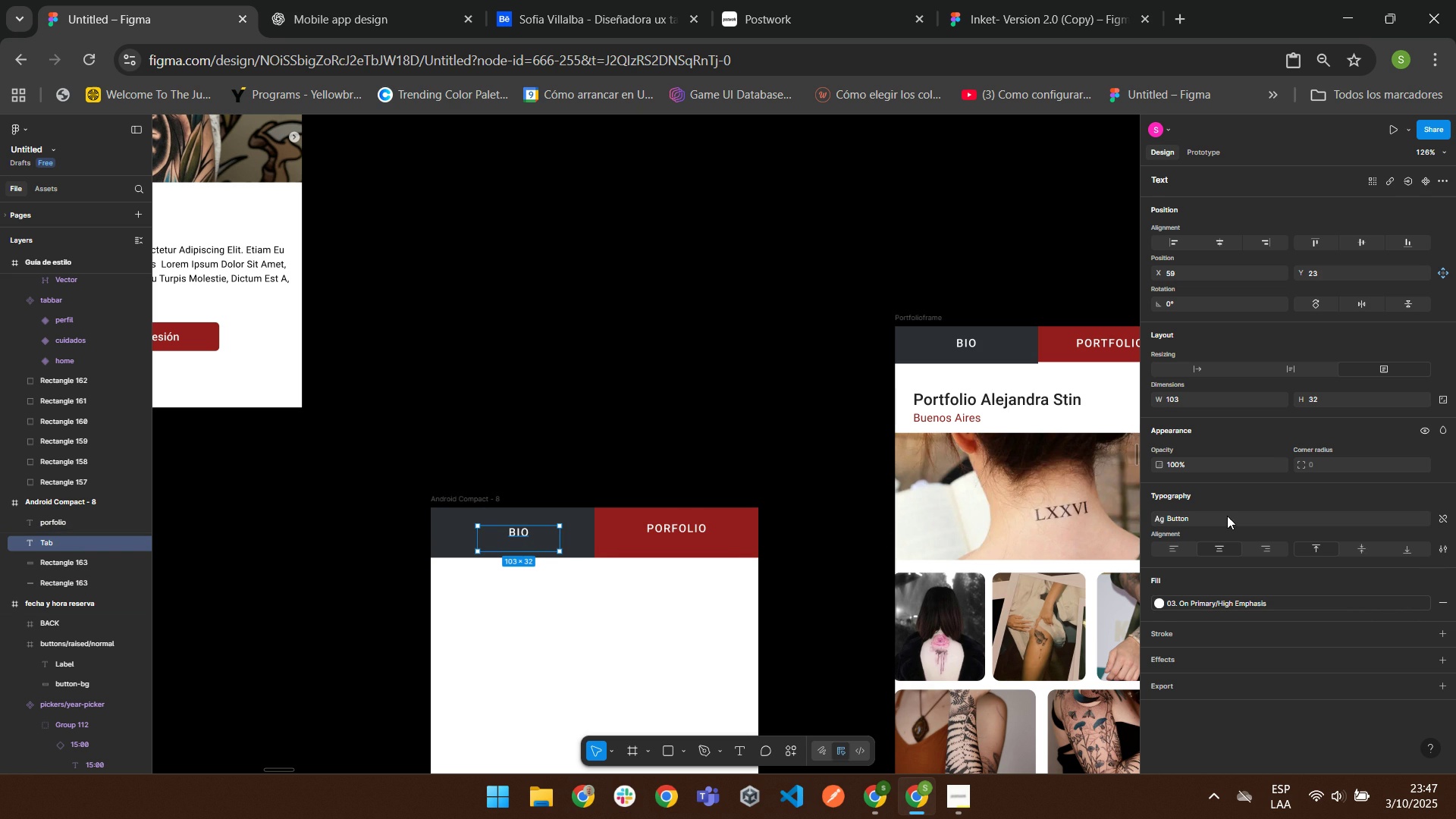 
left_click([1227, 516])
 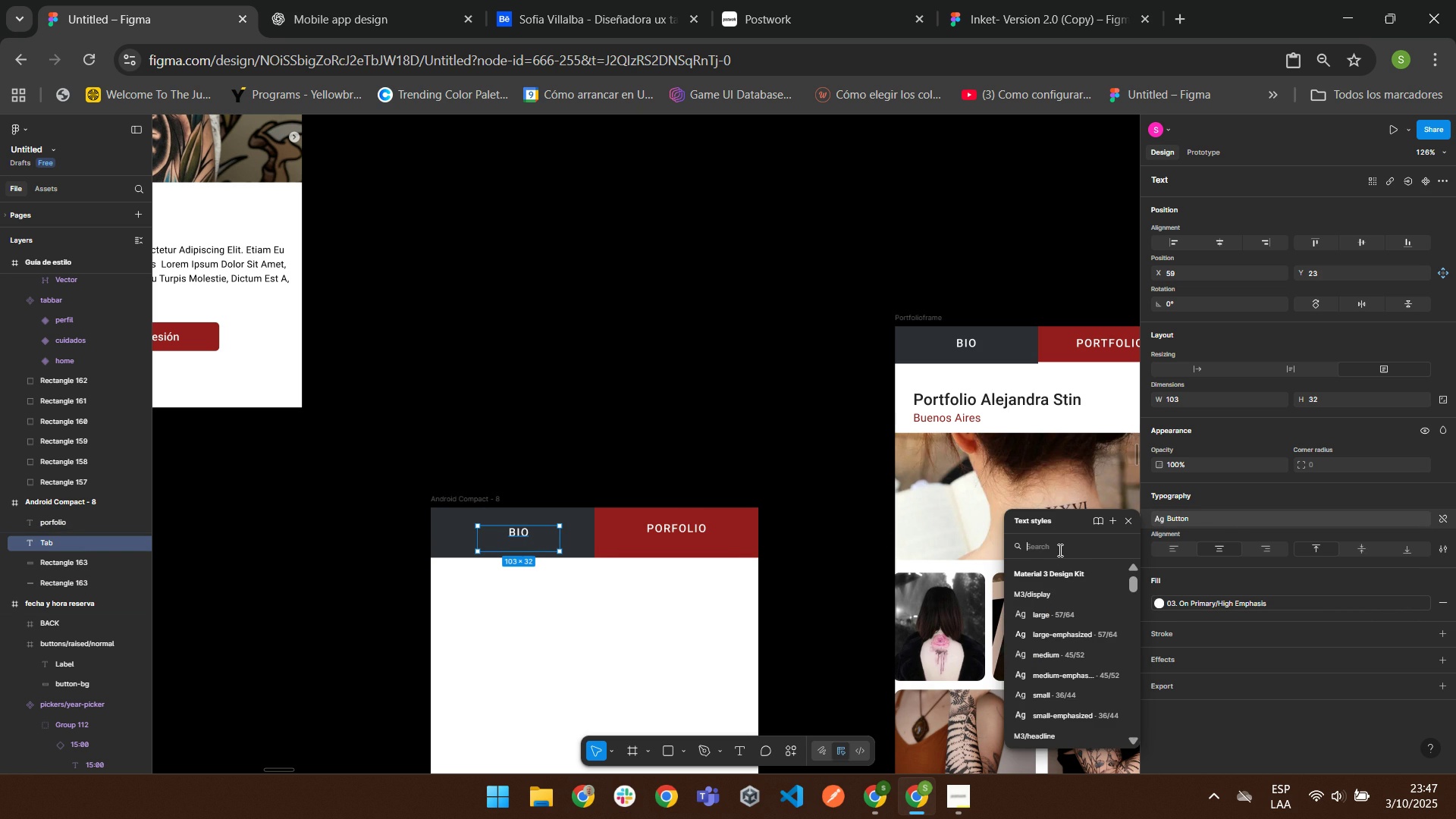 
type(roboto)
 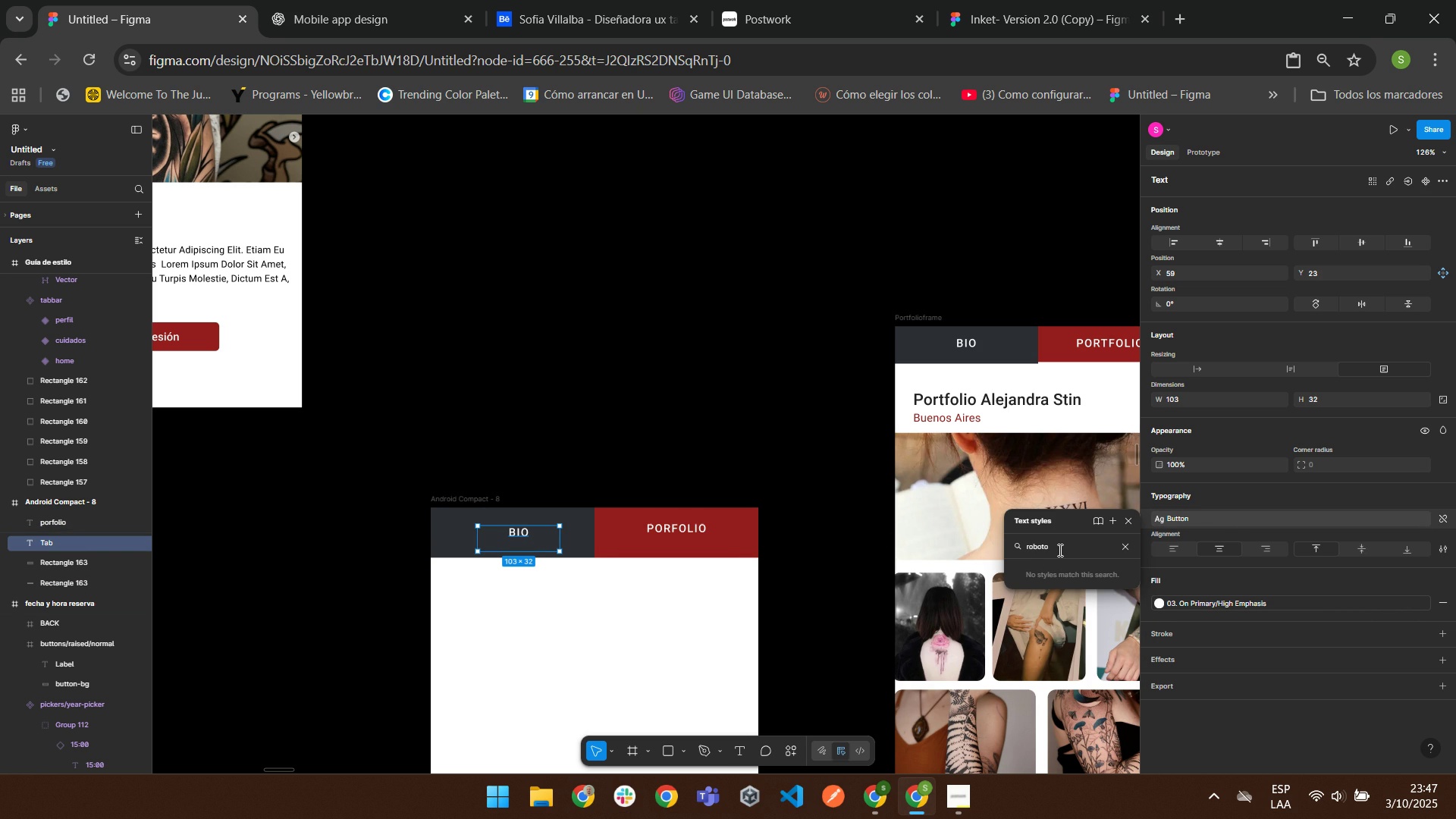 
key(Enter)
 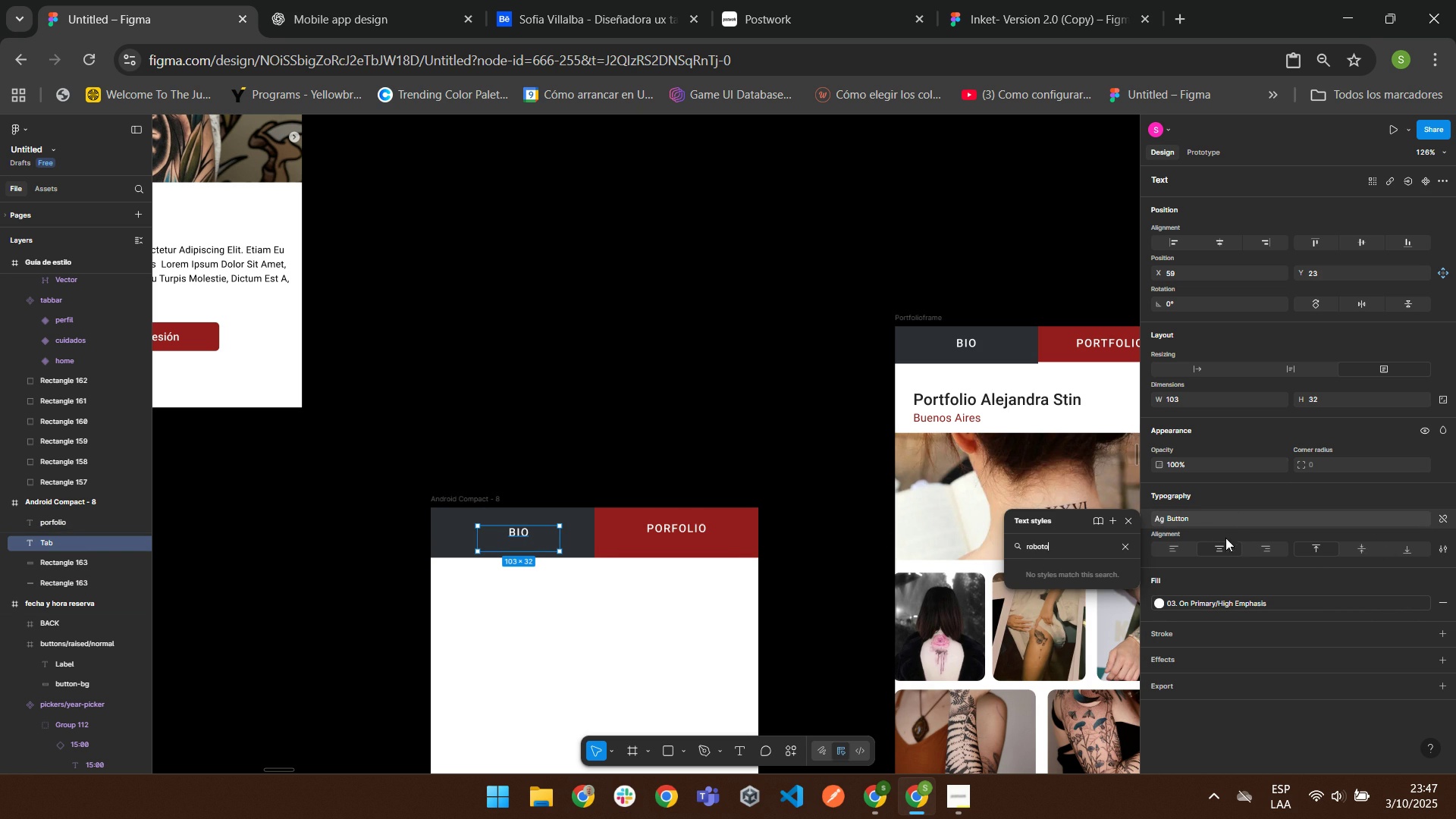 
left_click([1275, 528])
 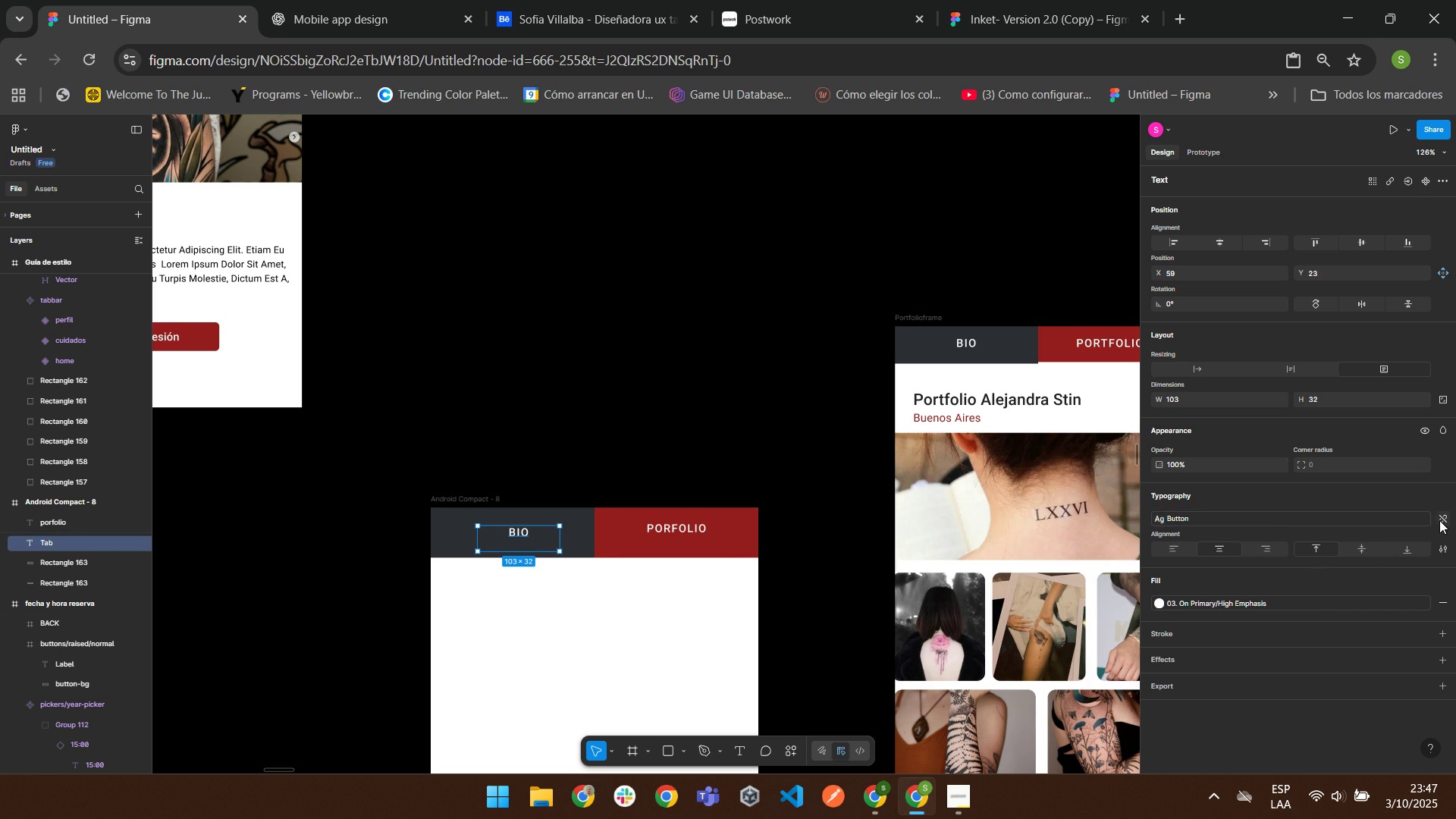 
left_click([1439, 519])
 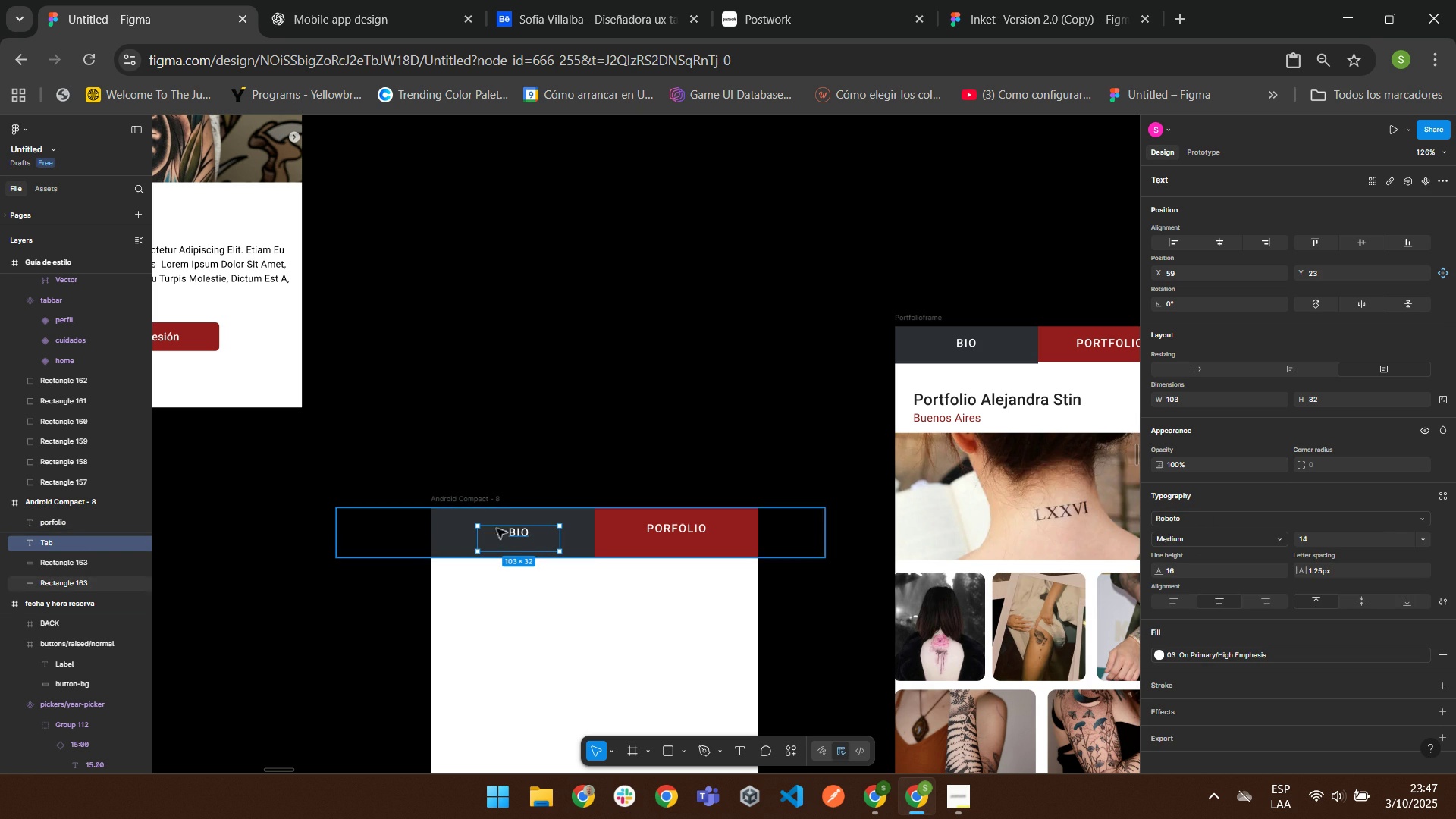 
double_click([523, 531])
 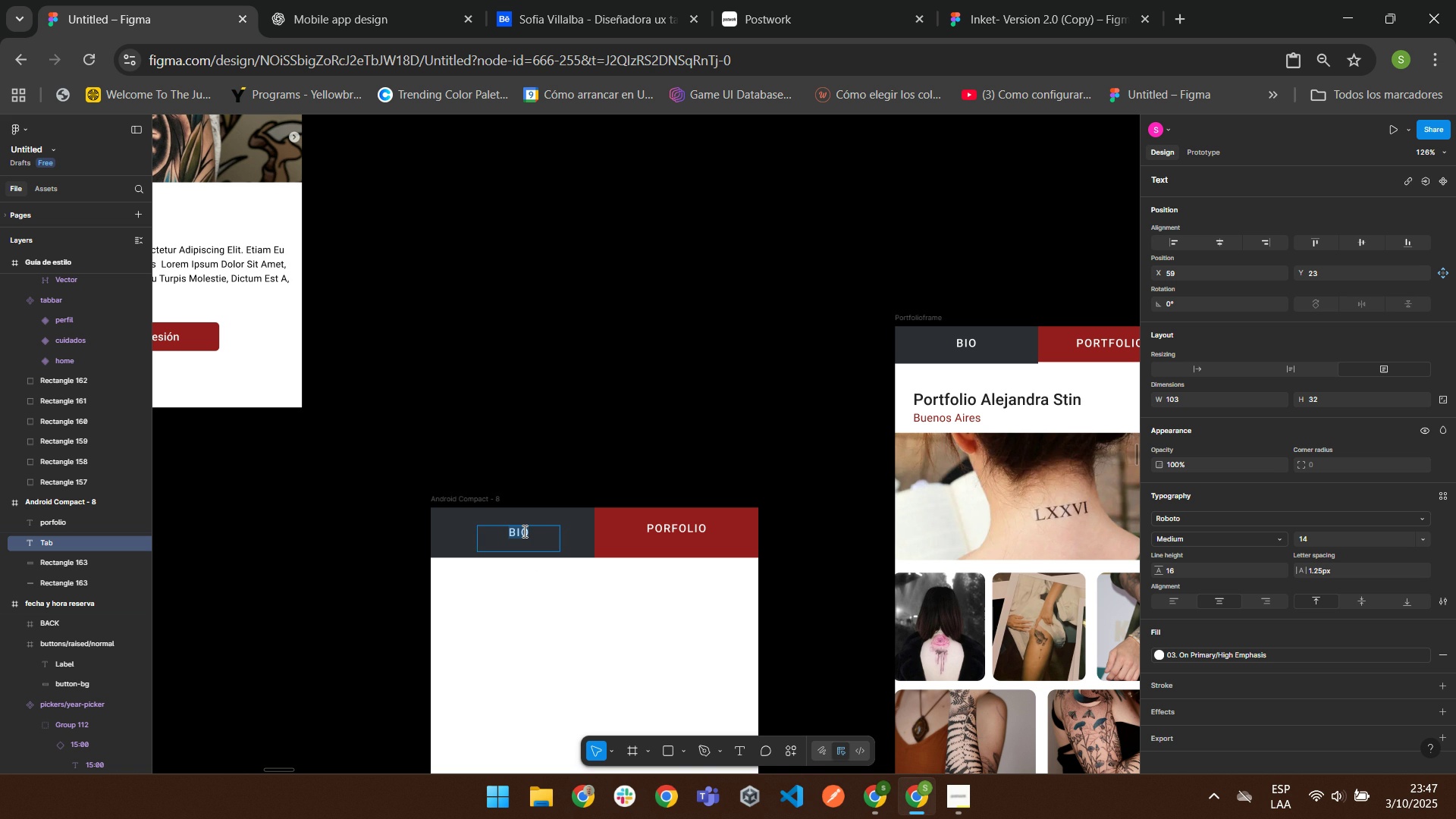 
triple_click([523, 531])
 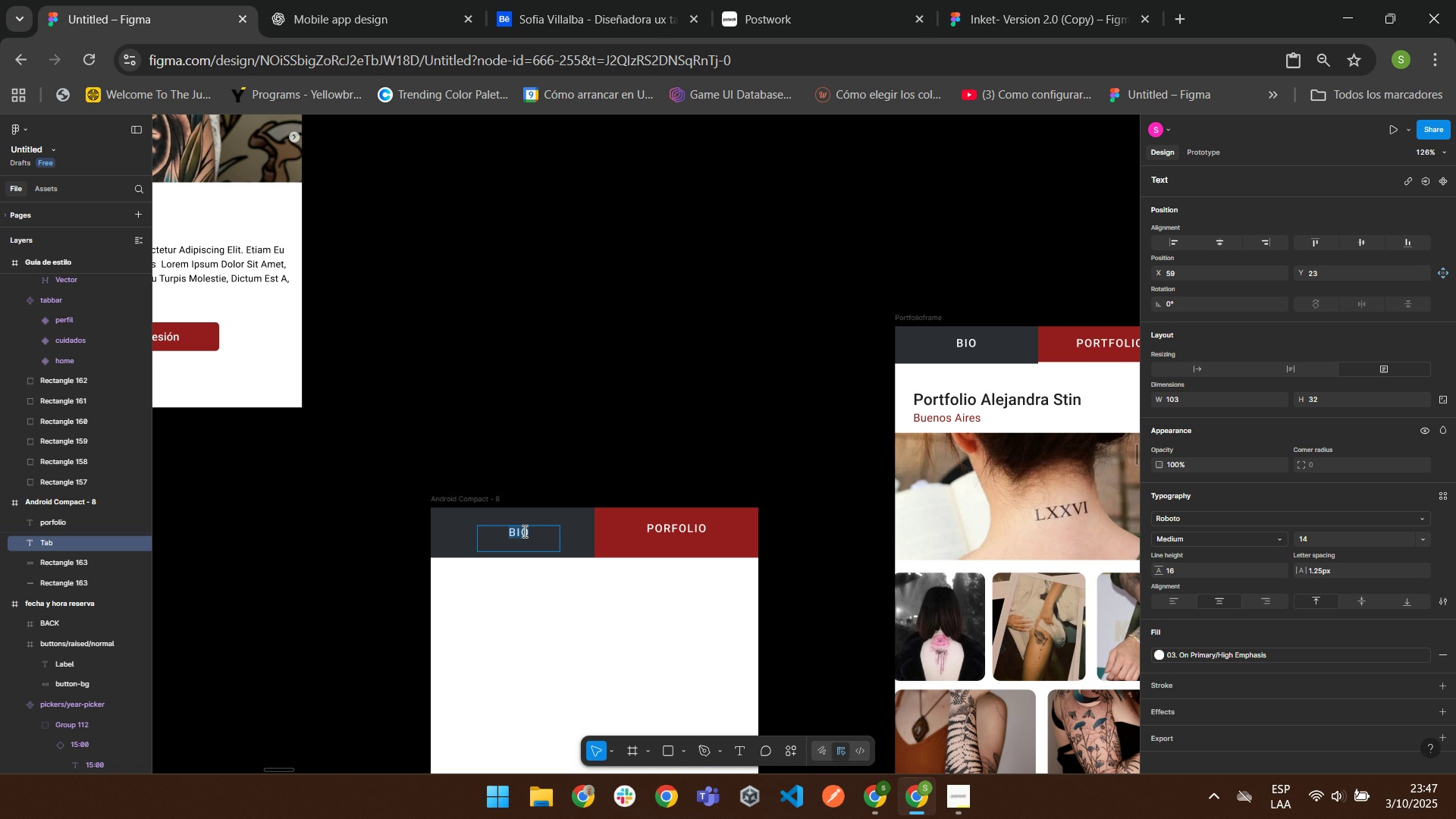 
type(robo)
key(Backspace)
key(Backspace)
key(Backspace)
key(Backspace)
key(Backspace)
type(bio)
 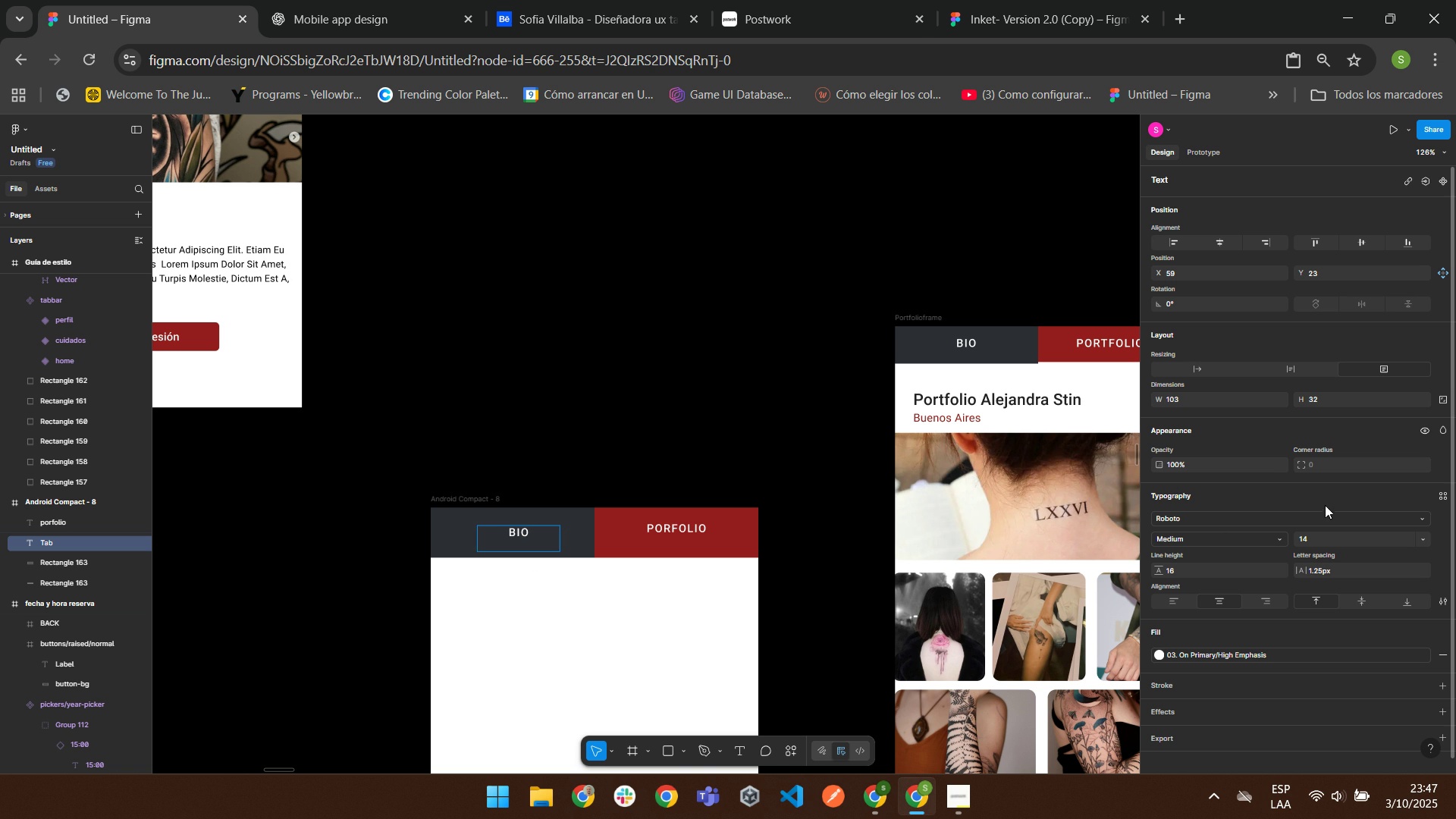 
left_click([1321, 512])
 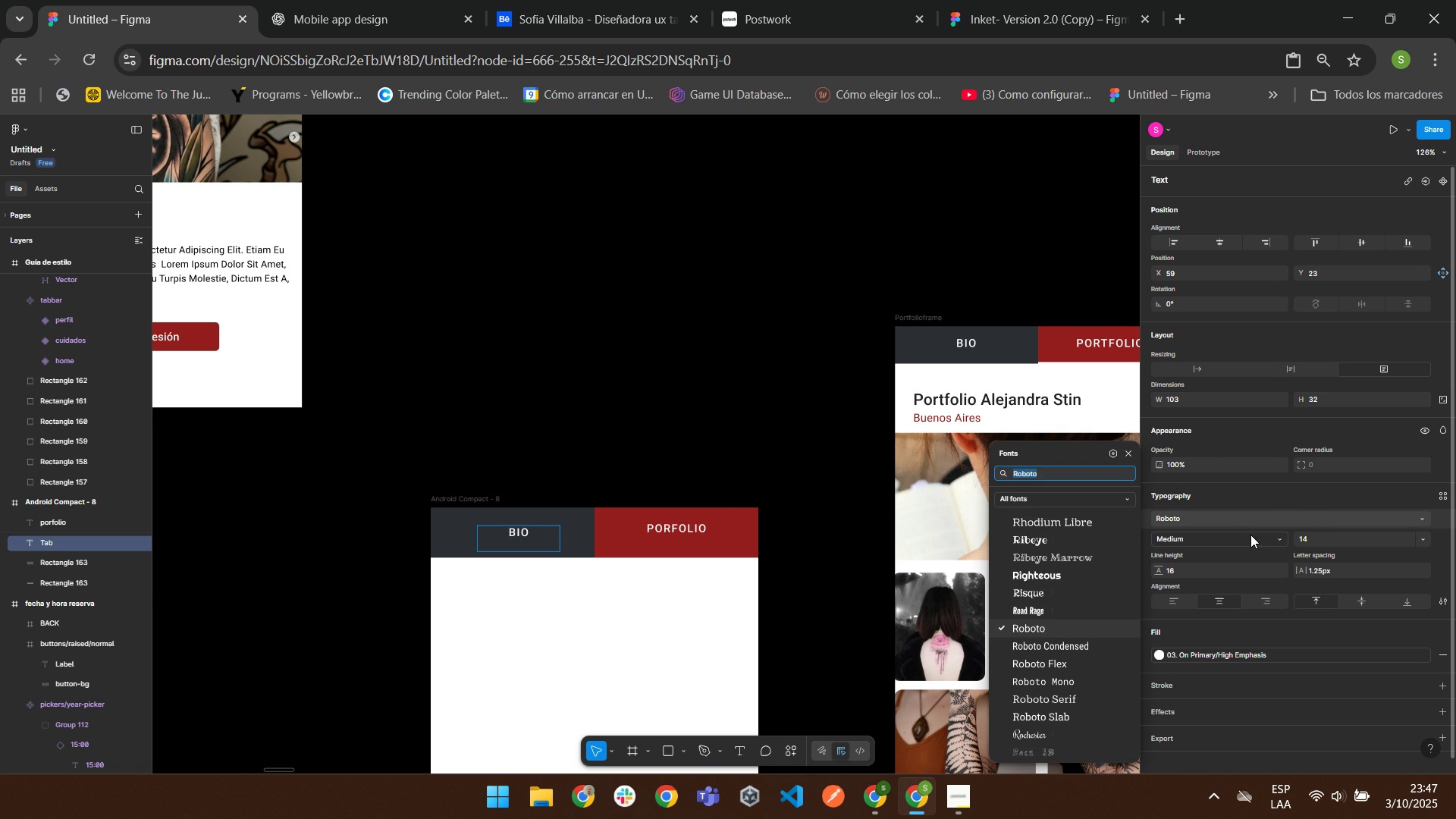 
left_click([1247, 538])
 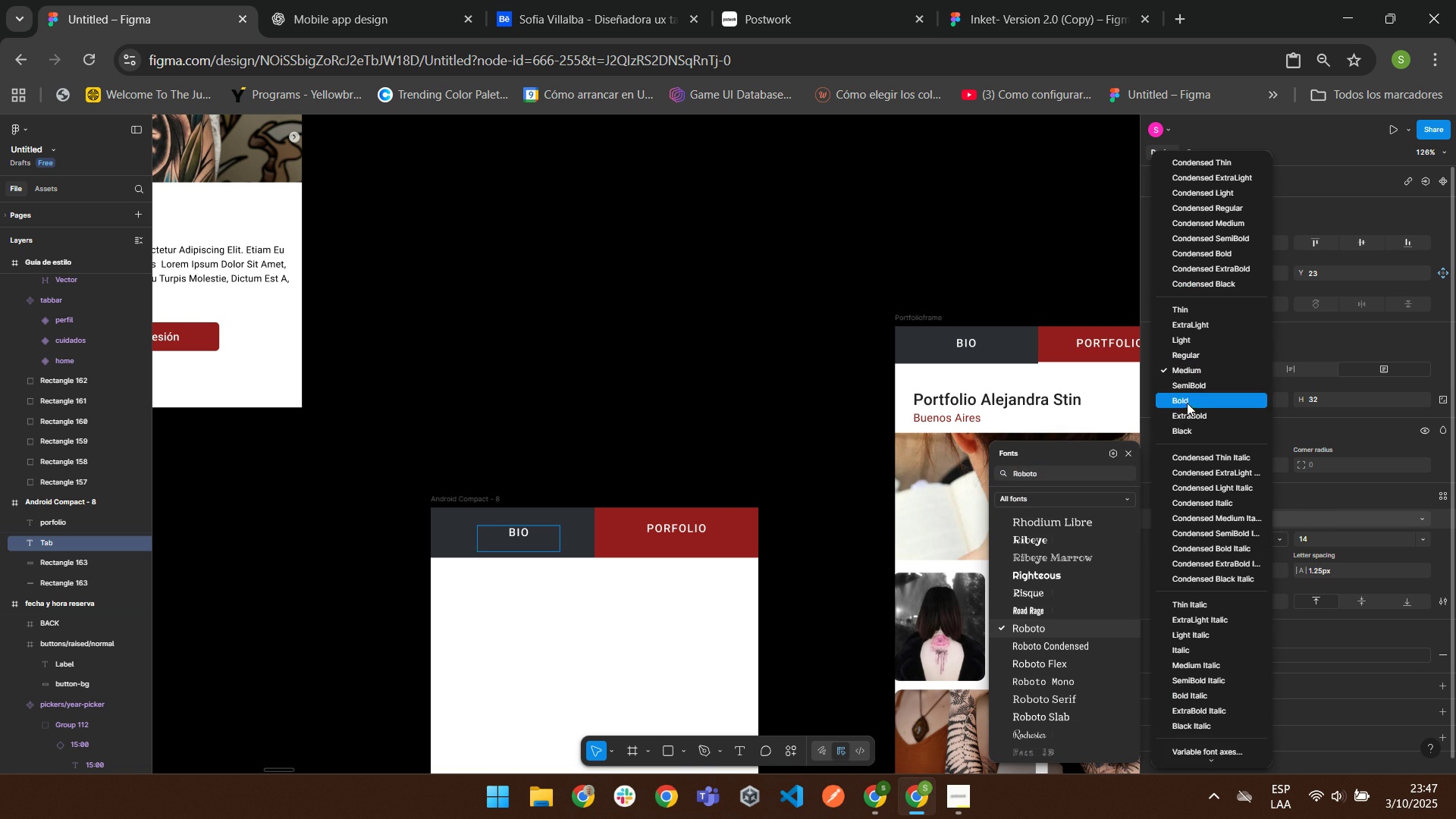 
left_click([1187, 403])
 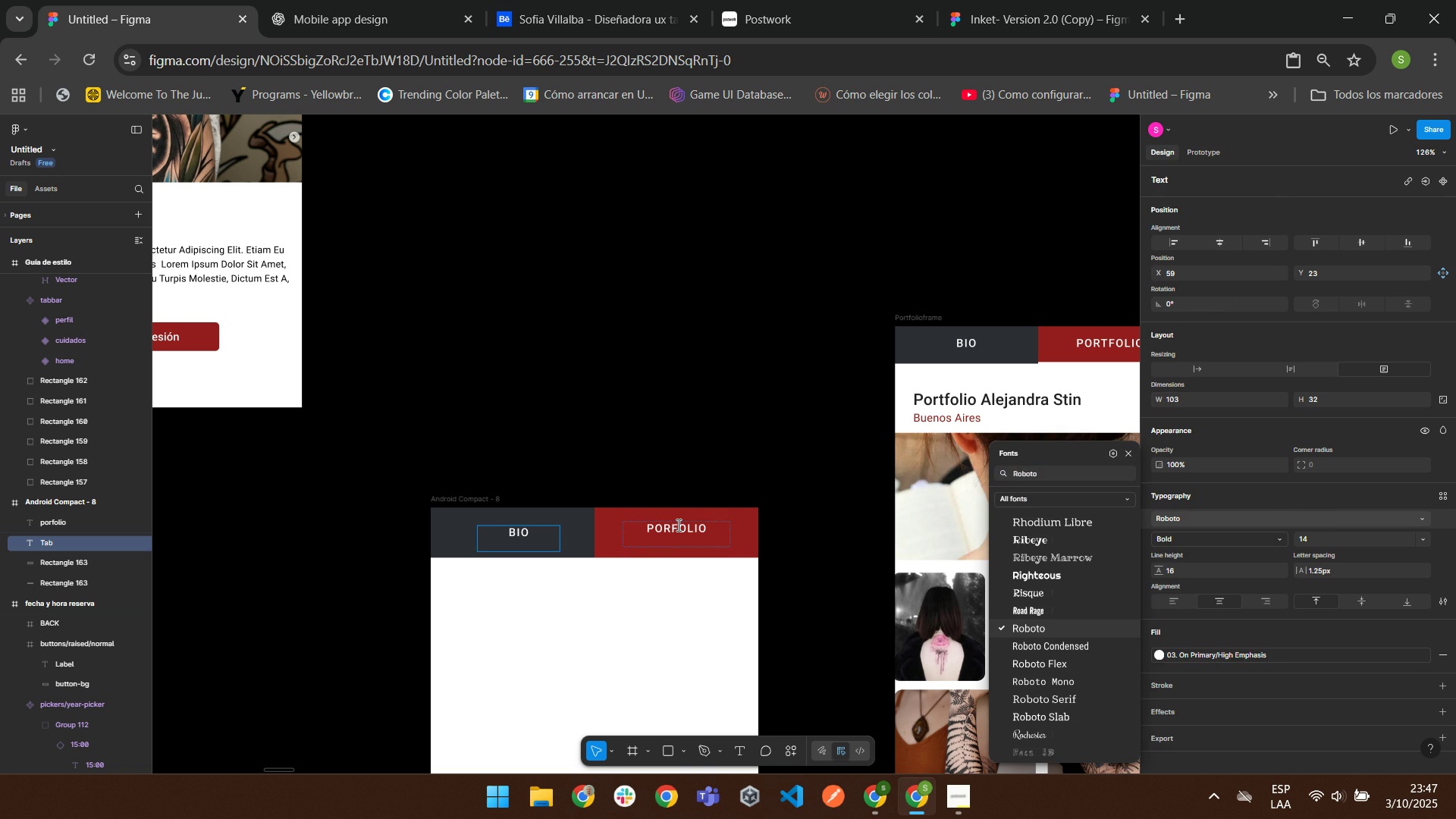 
left_click([677, 525])
 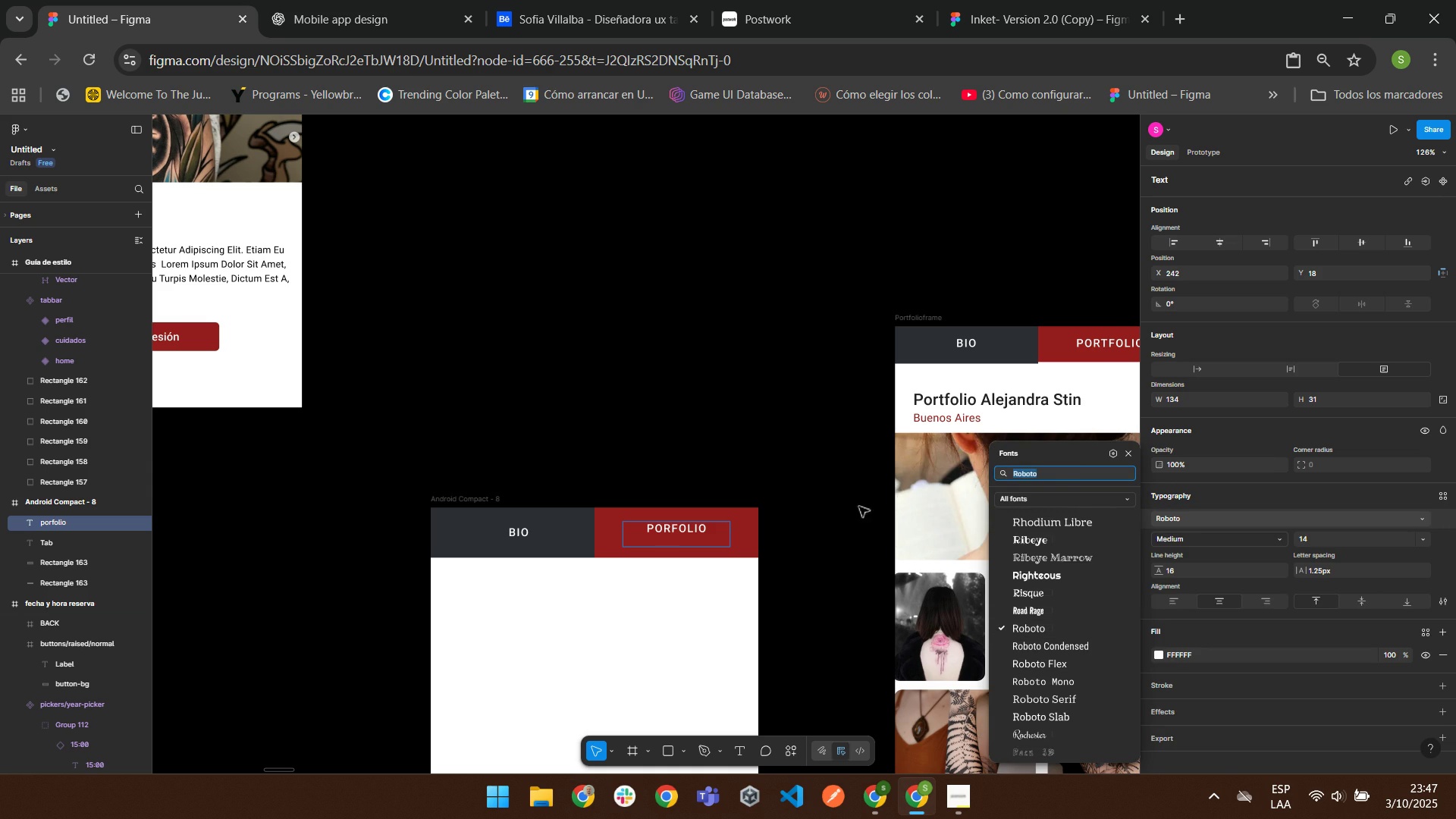 
double_click([699, 526])
 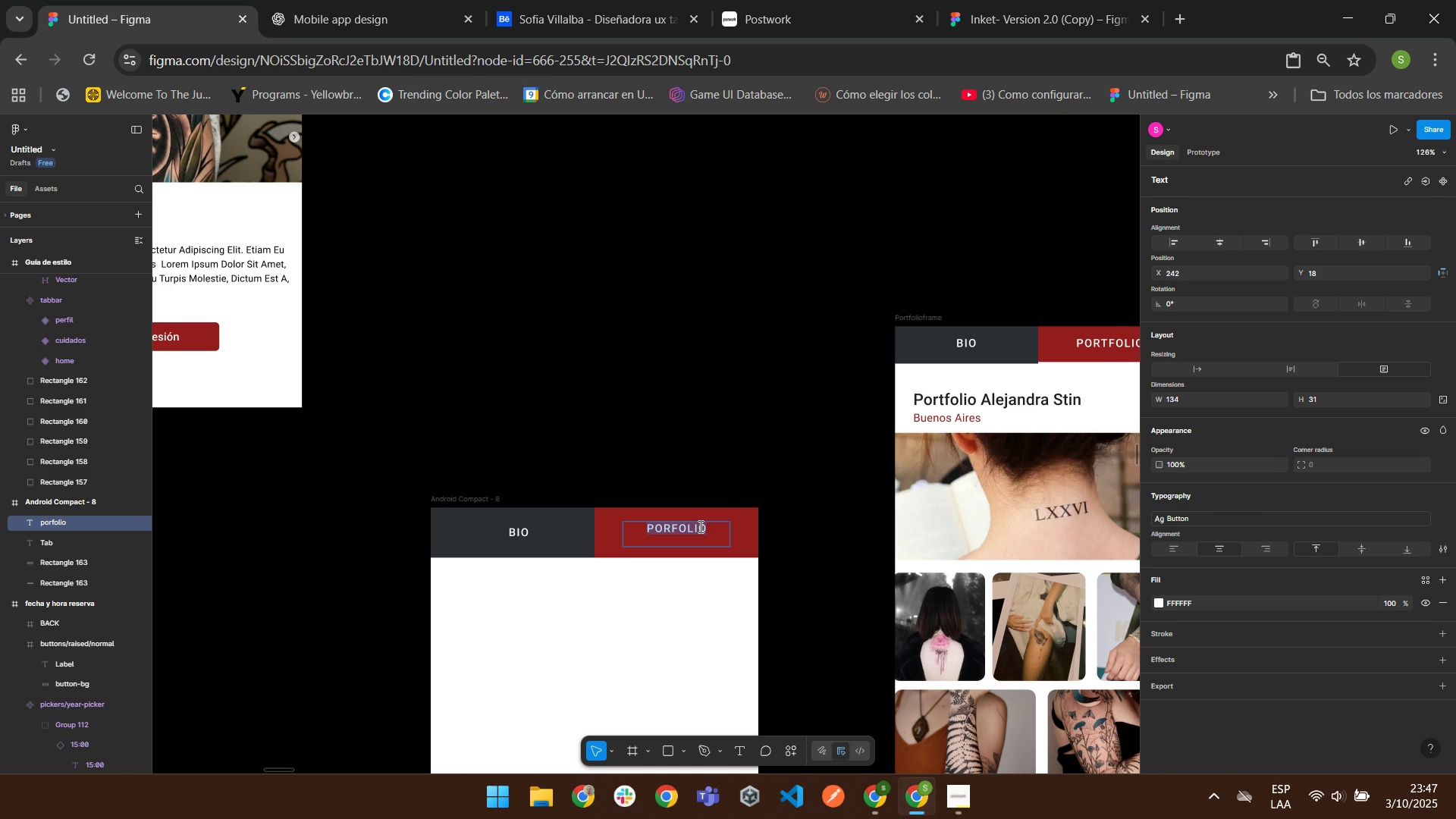 
type(por)
key(Backspace)
key(Backspace)
key(Backspace)
key(Backspace)
 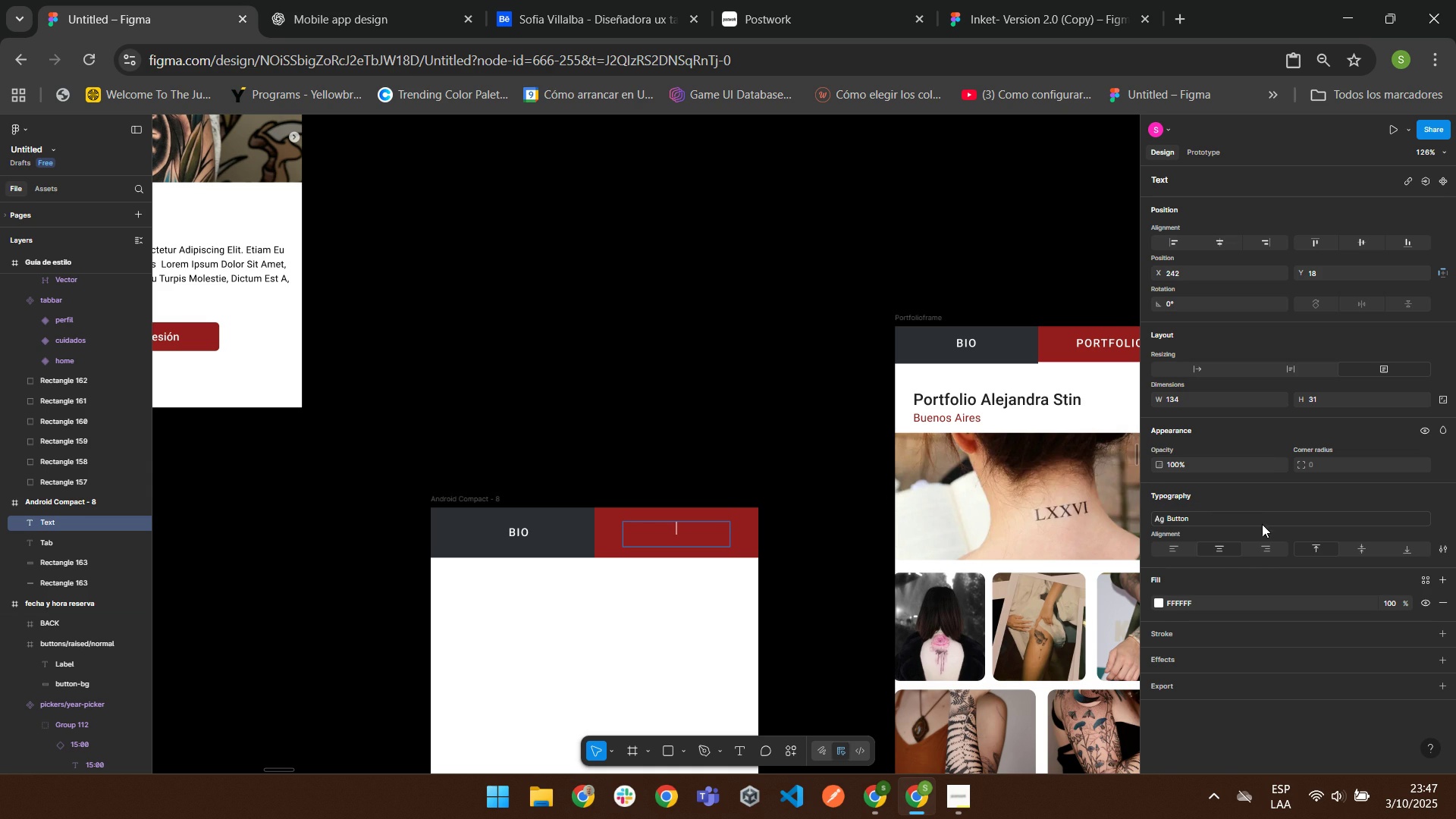 
left_click([1261, 518])
 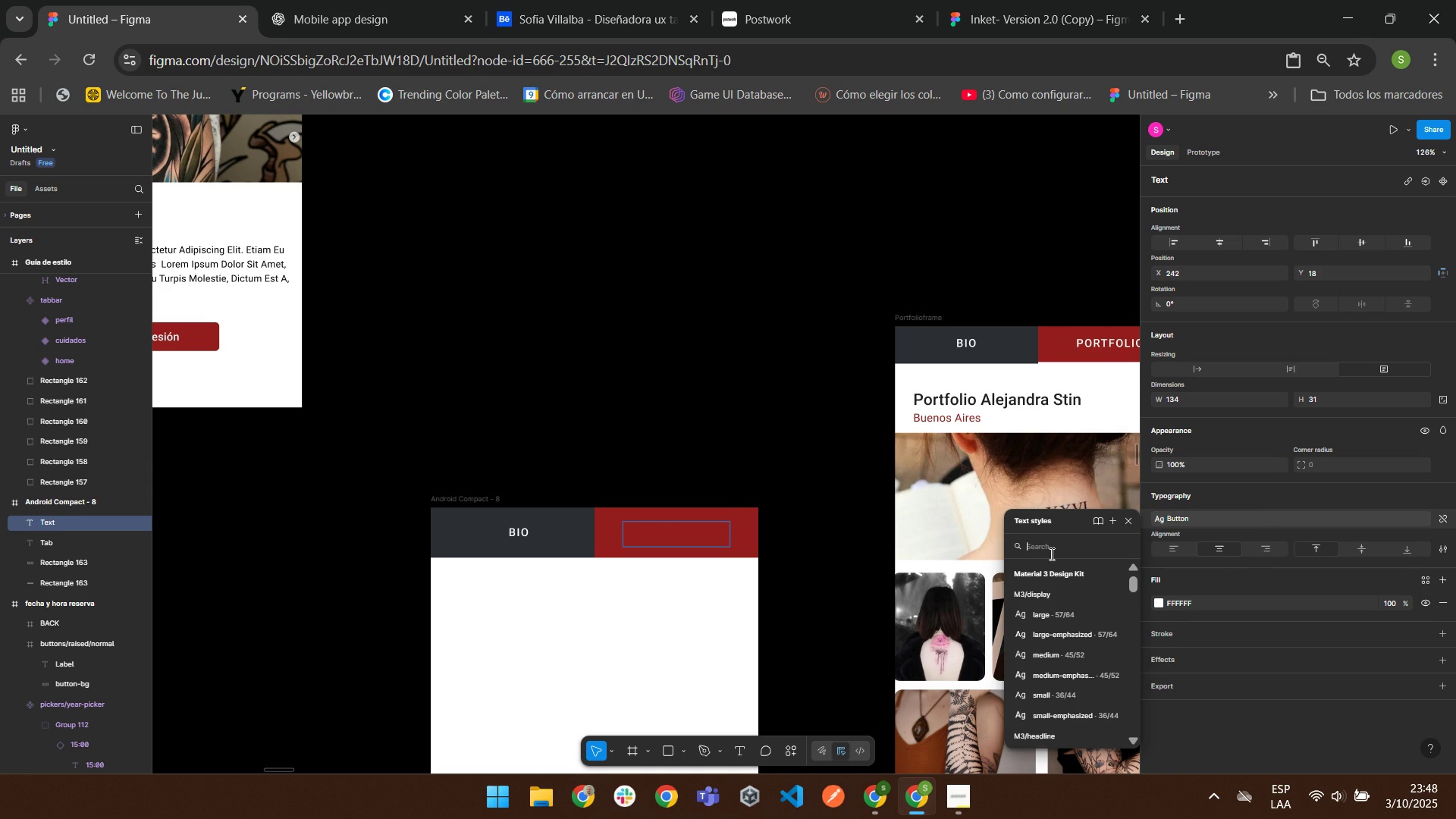 
type(robo)
 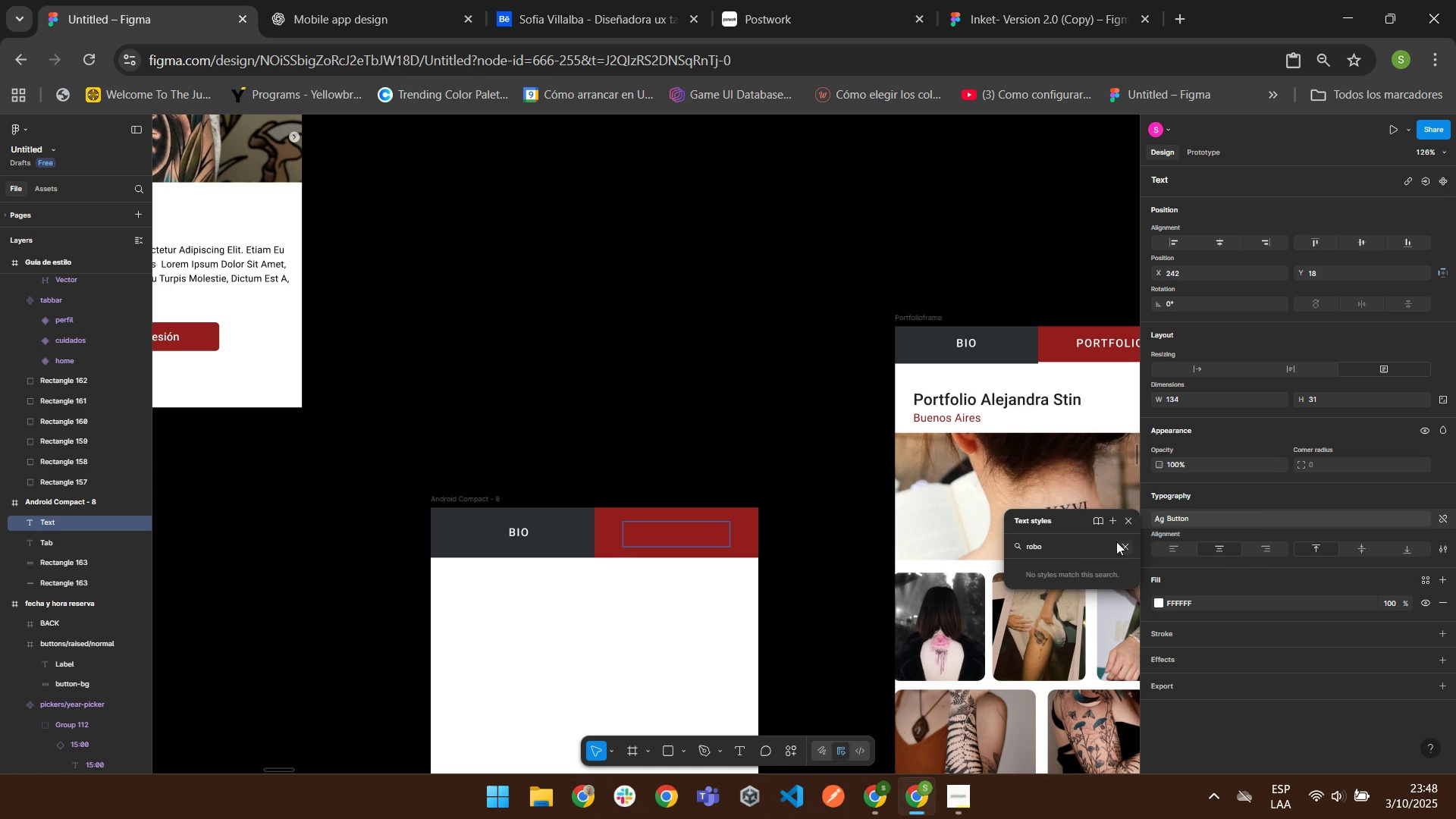 
key(Backspace)
 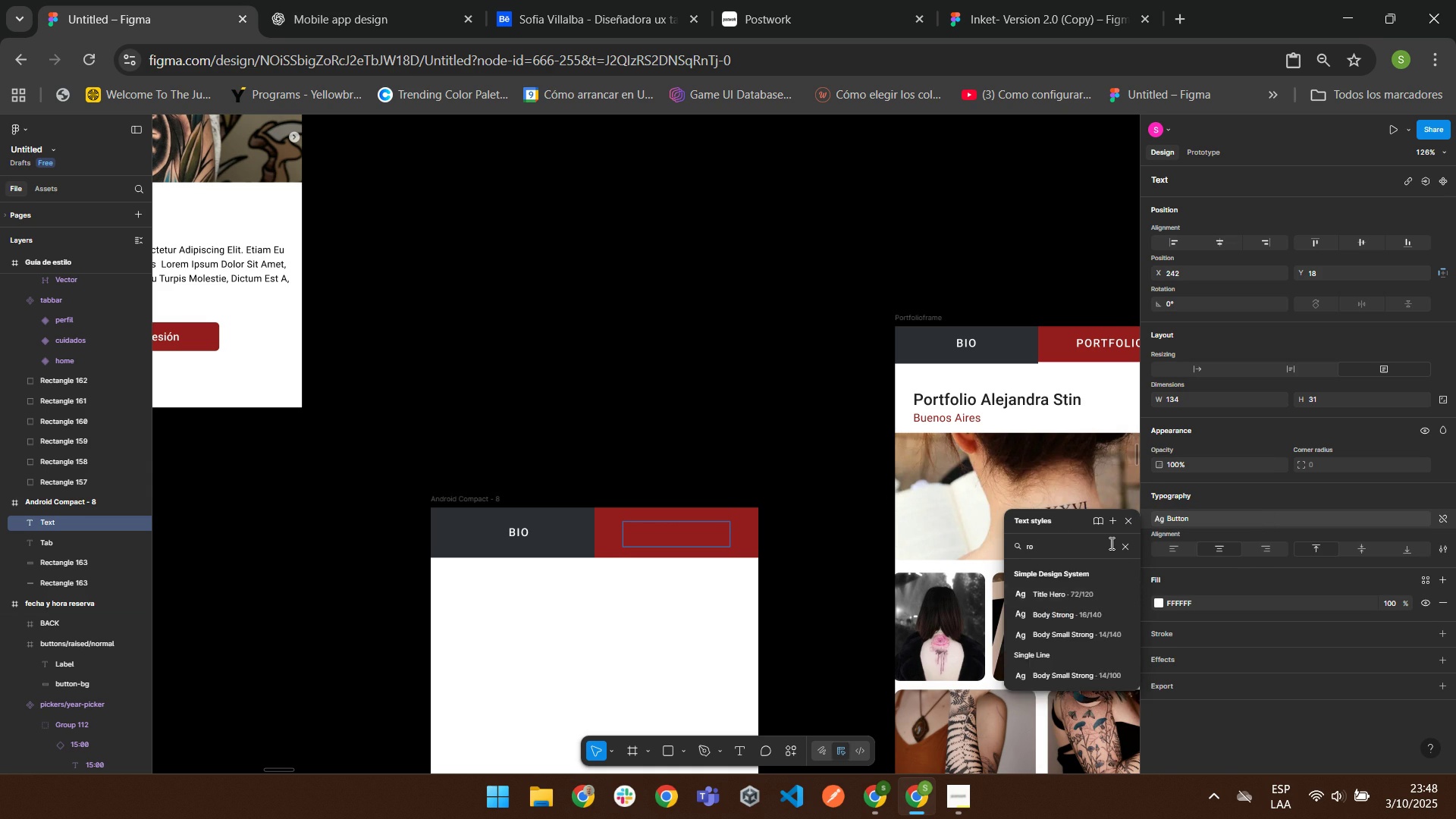 
key(Backspace)
 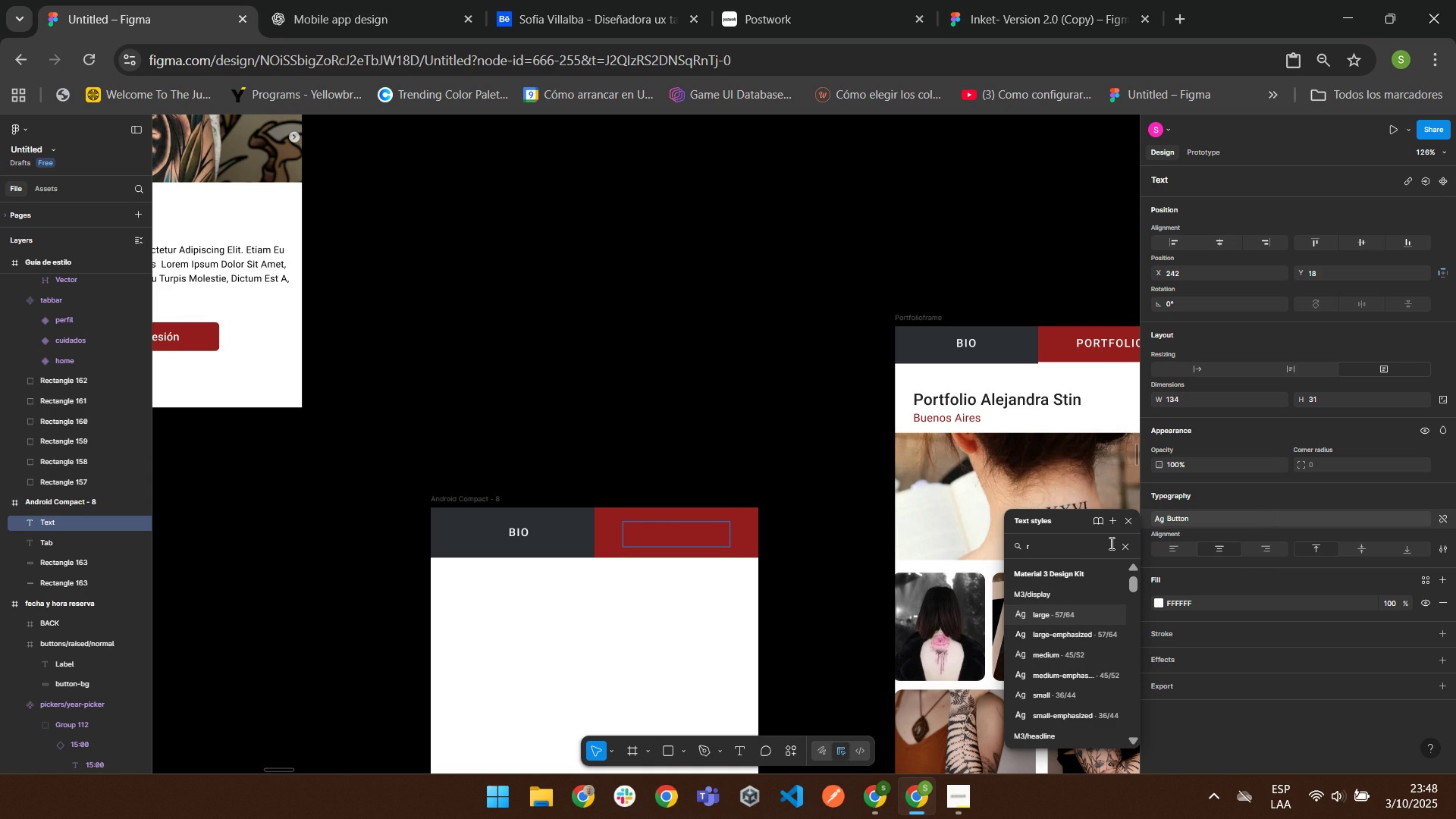 
key(Backspace)
 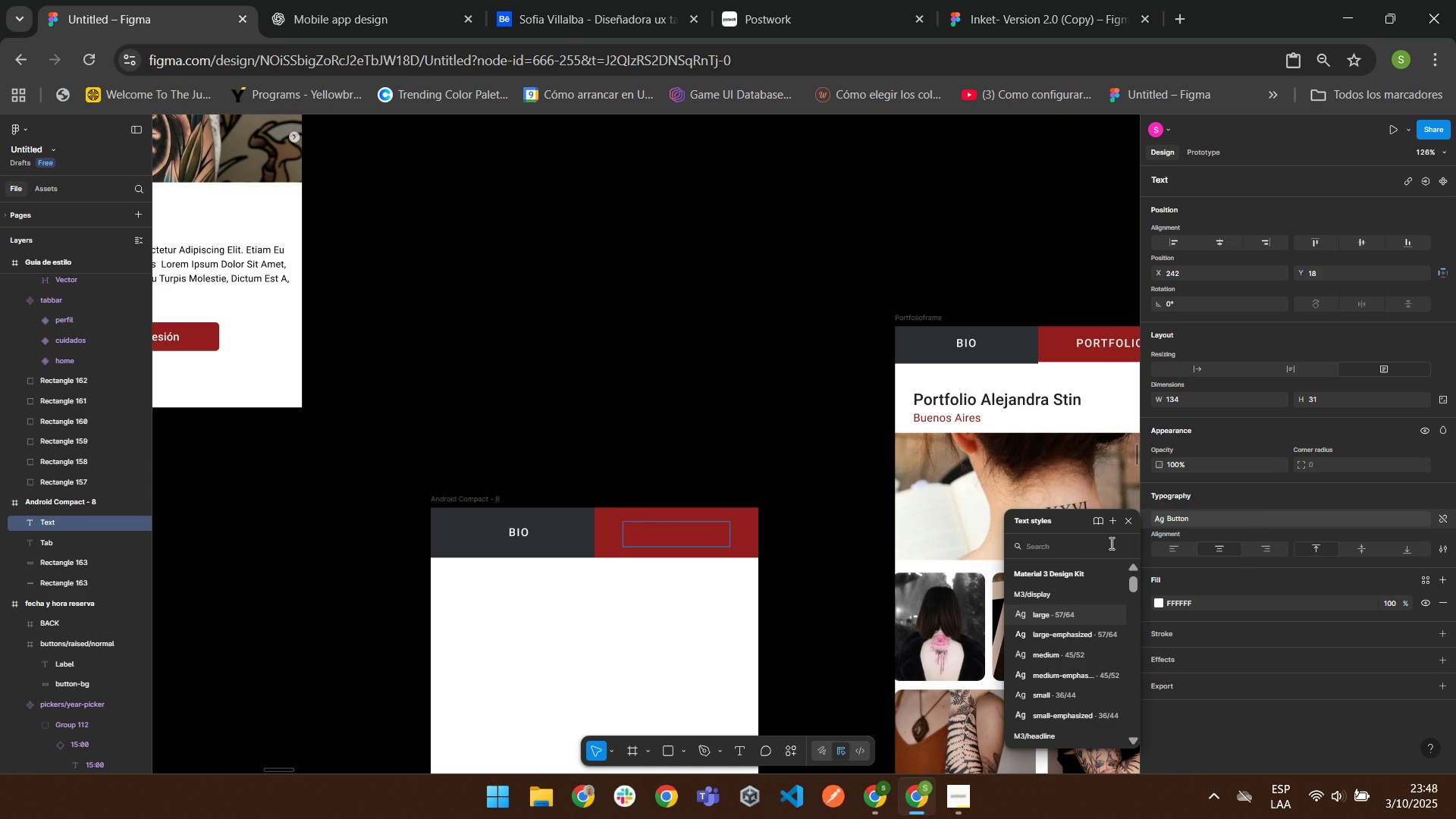 
key(Backspace)
 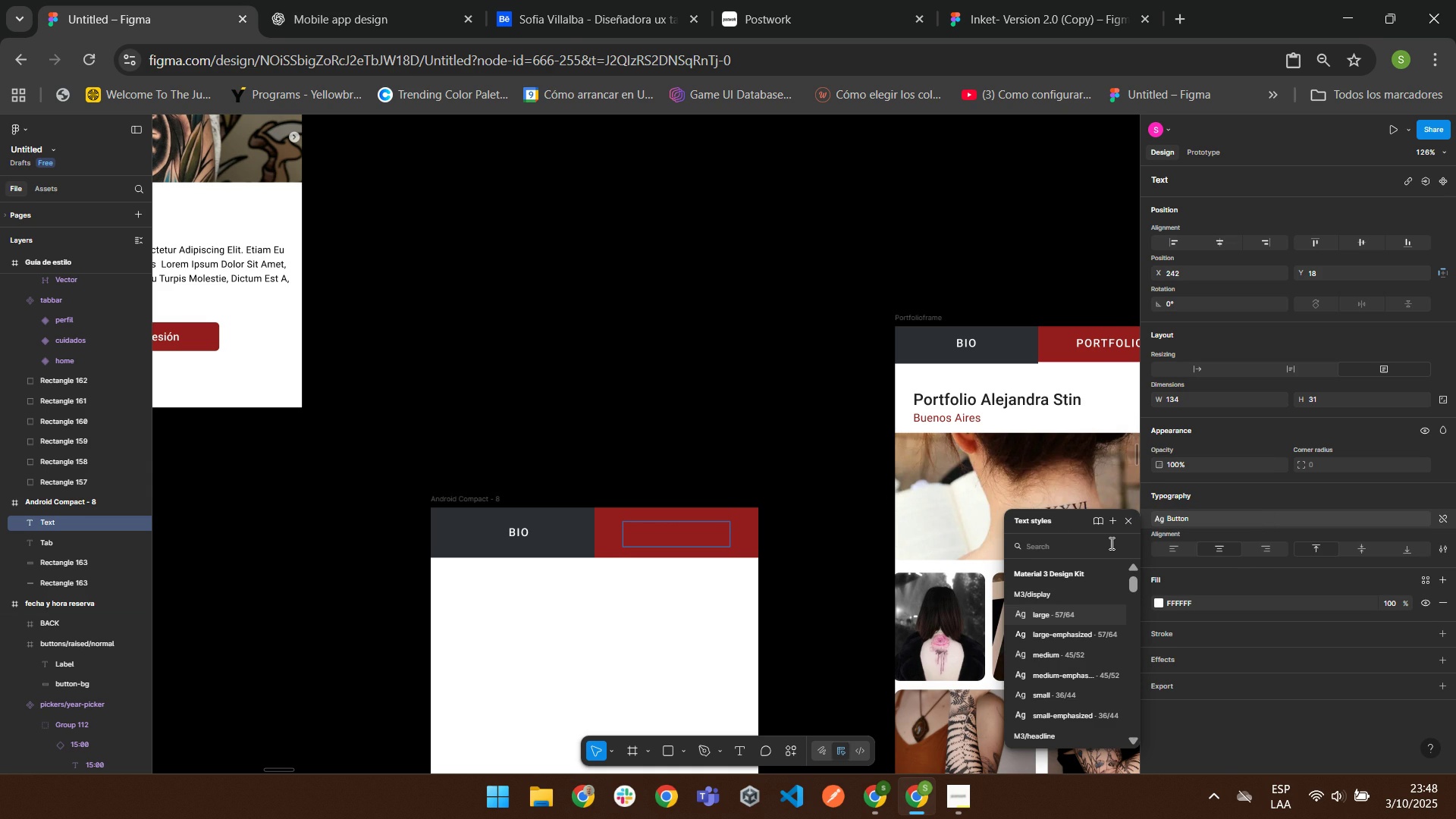 
key(Backspace)
 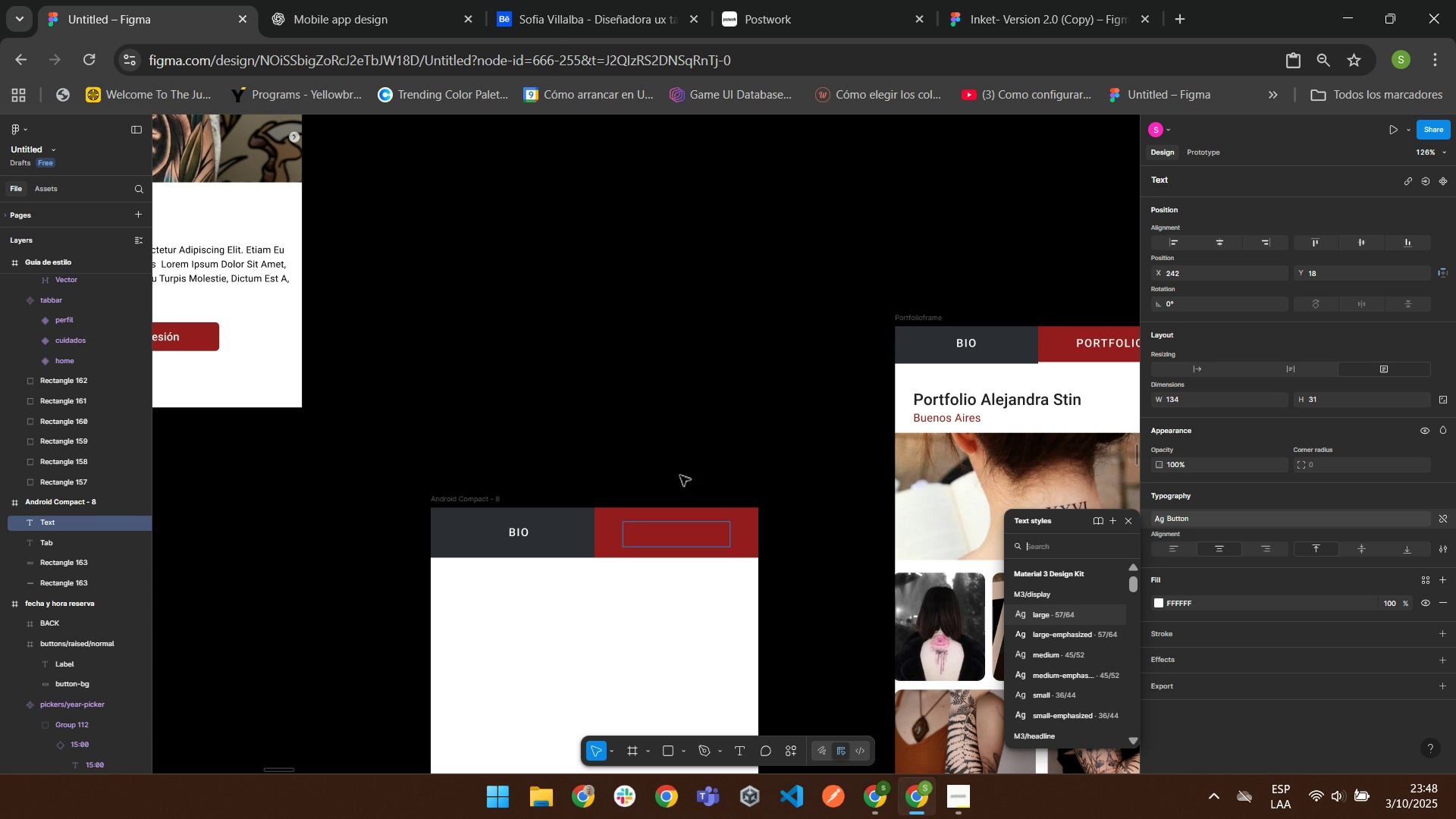 
left_click([727, 491])